 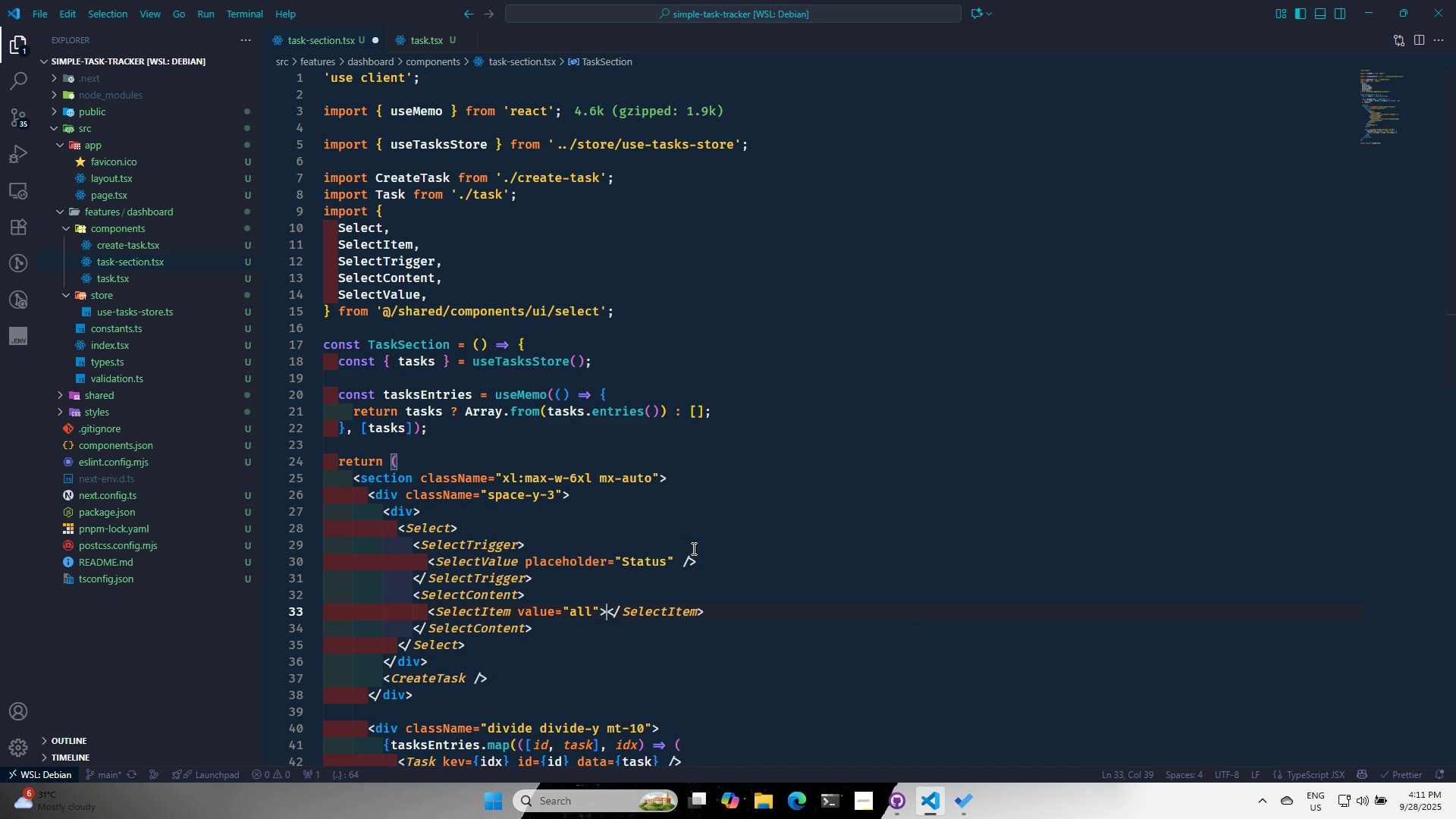 
key(ArrowRight)
 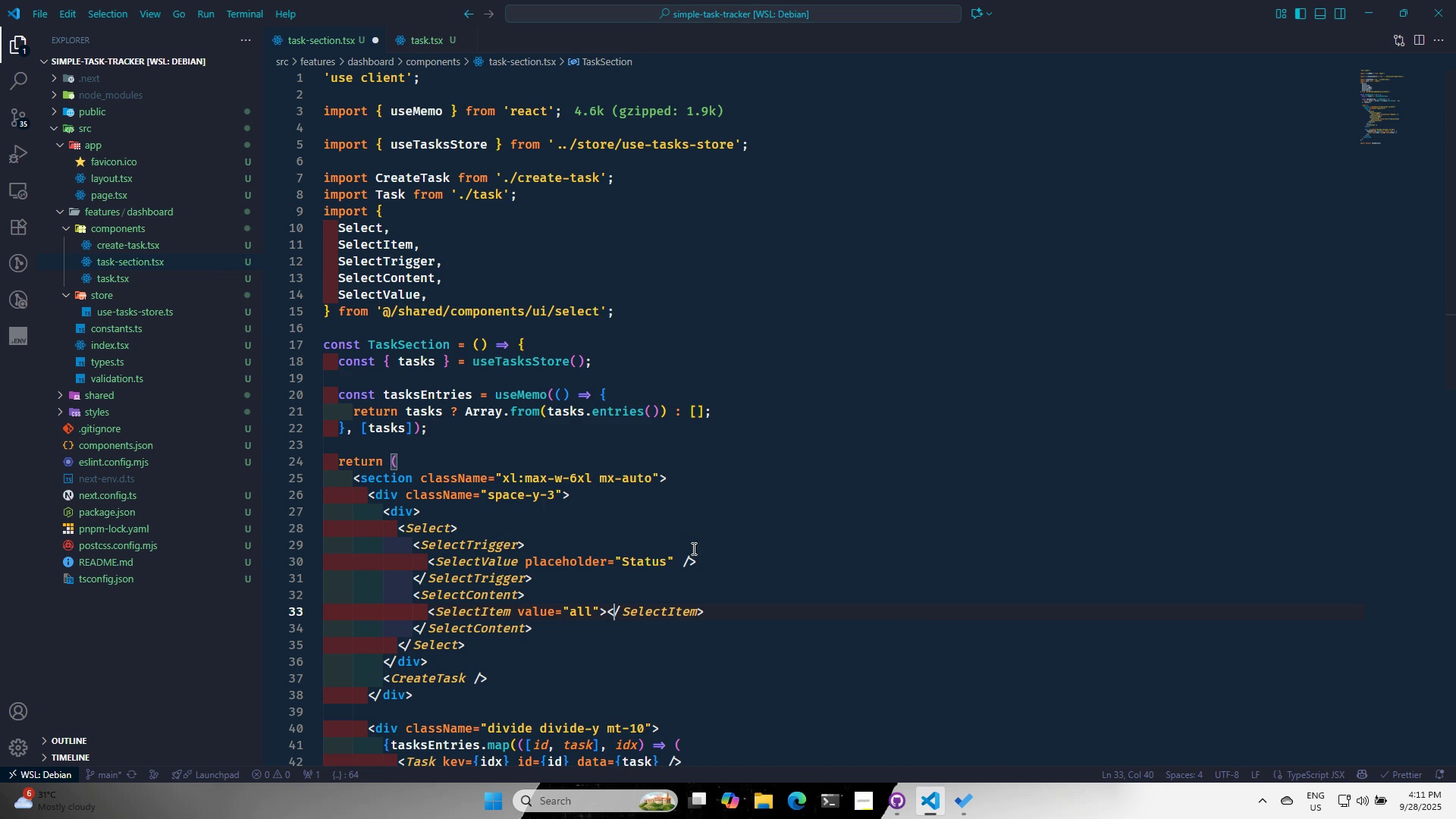 
key(ArrowRight)
 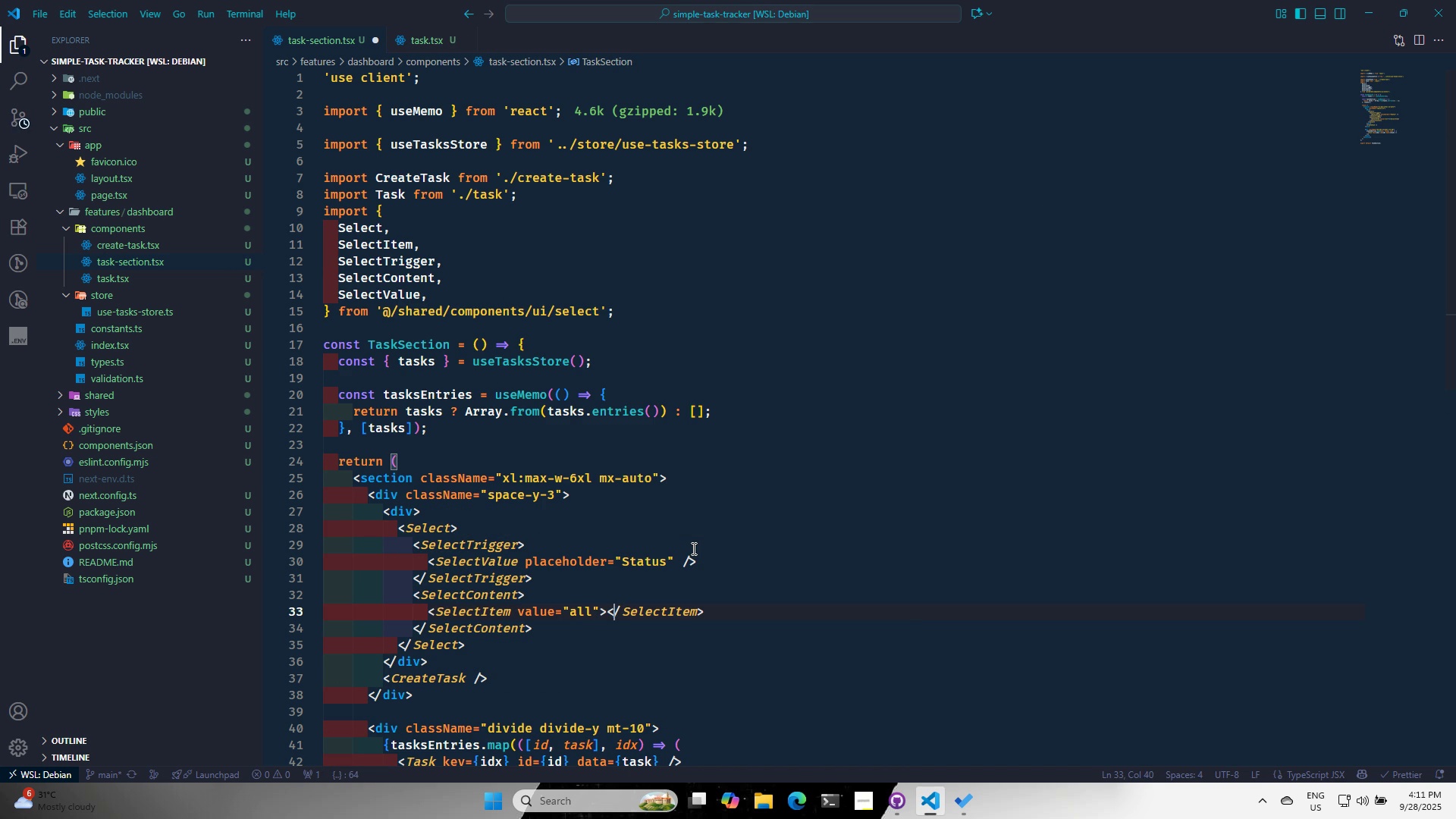 
key(ArrowLeft)
 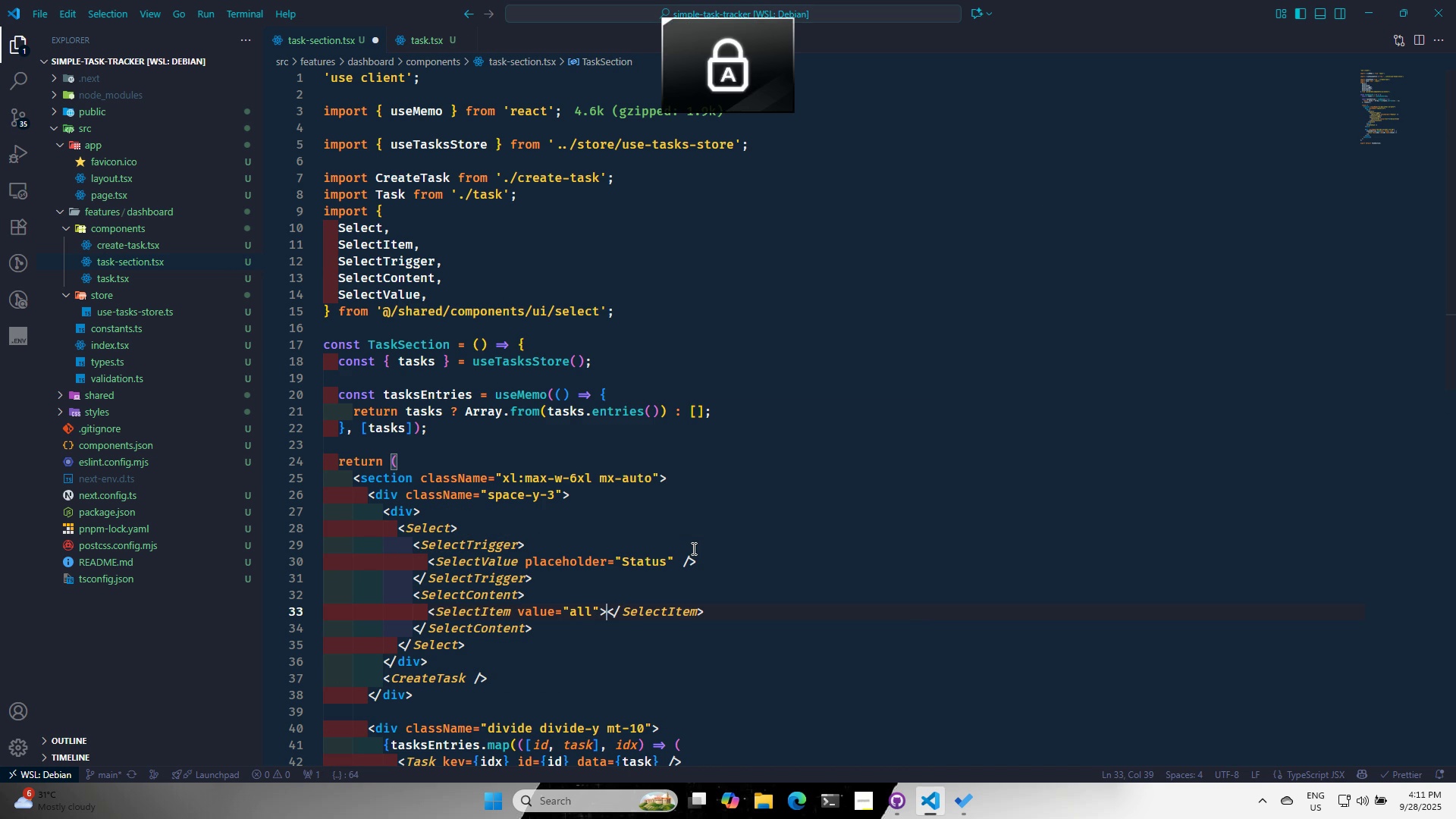 
type(All)